 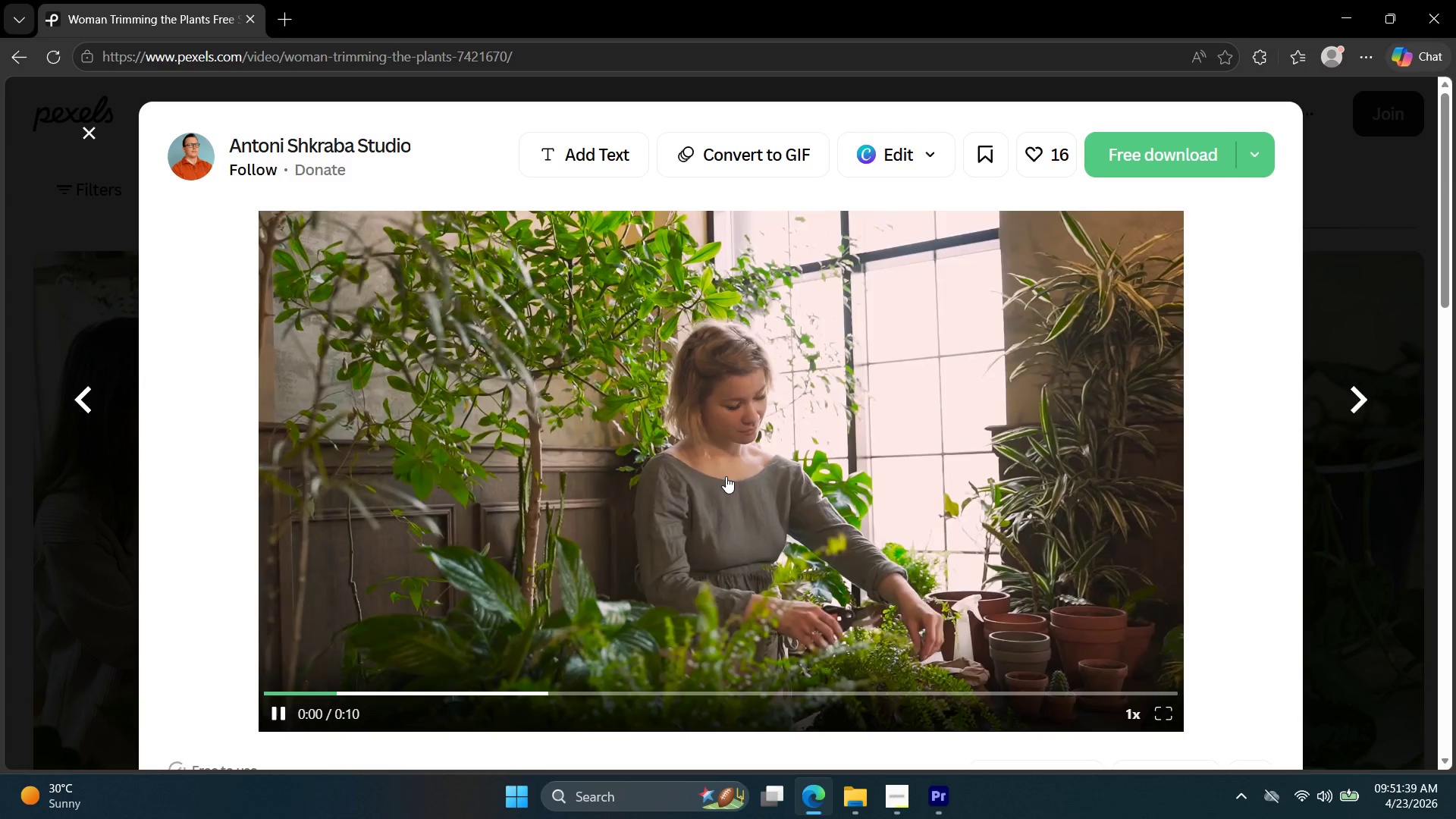 
key(Escape)
 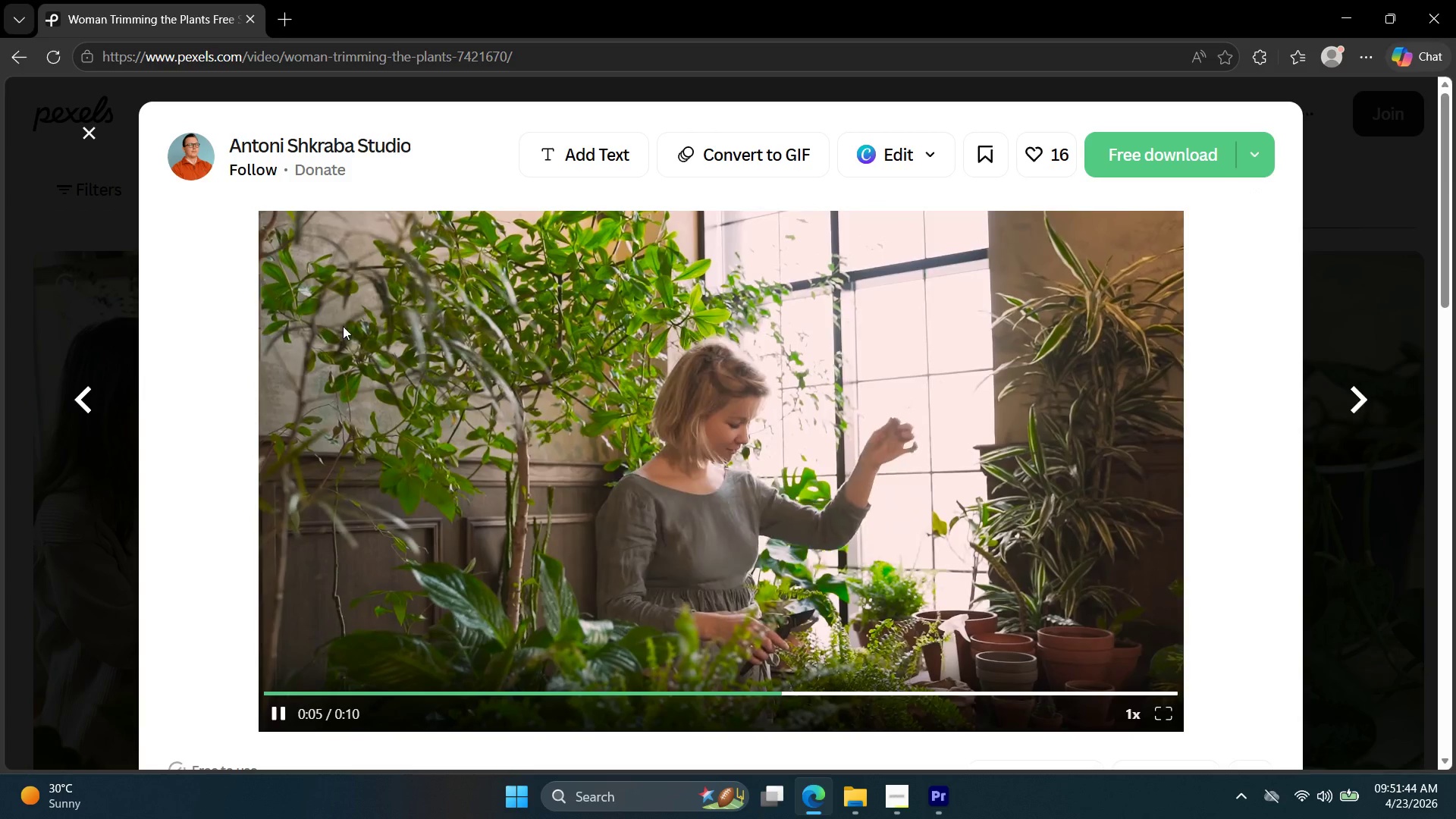 
left_click([1167, 176])
 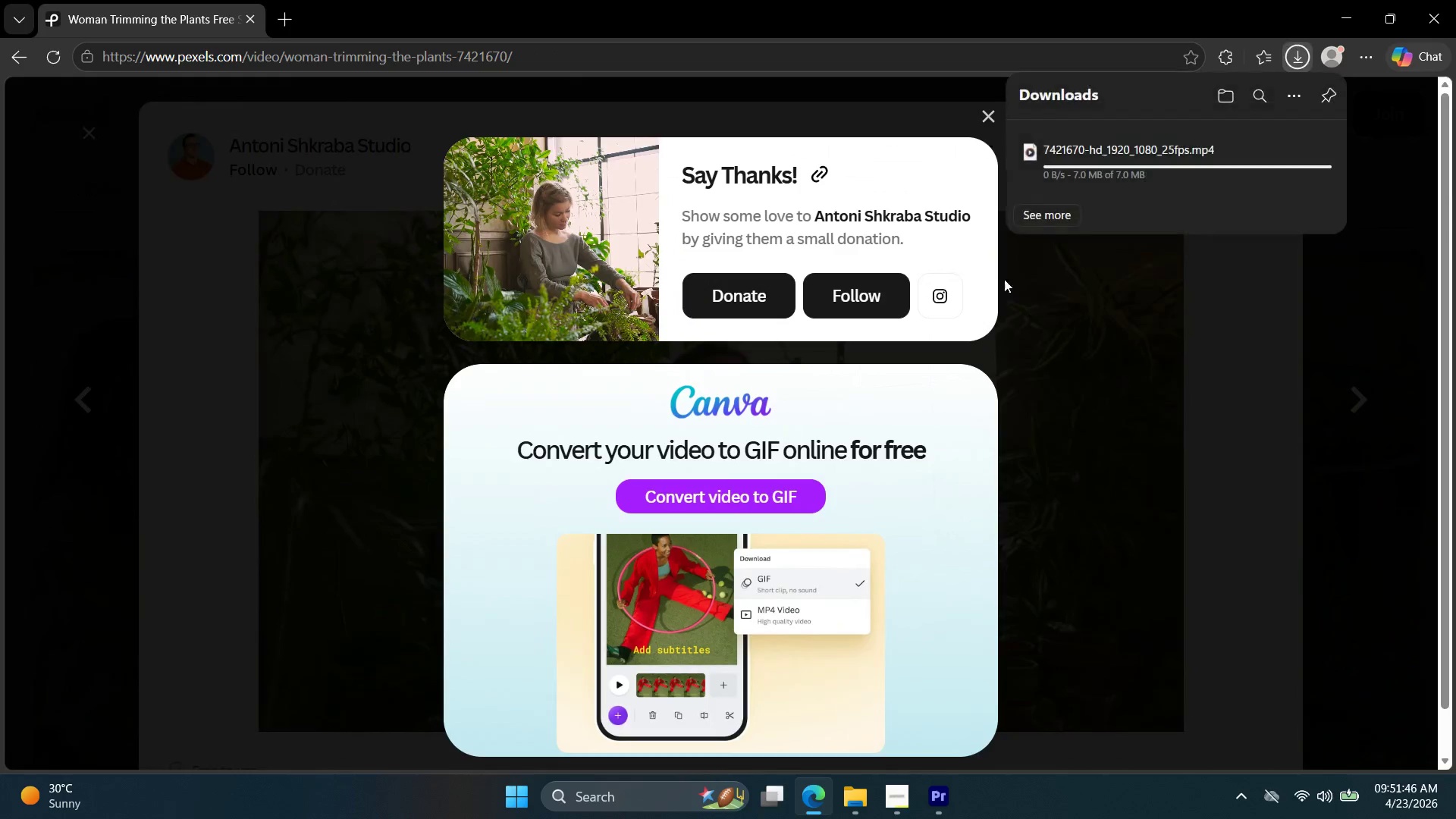 
key(Escape)
 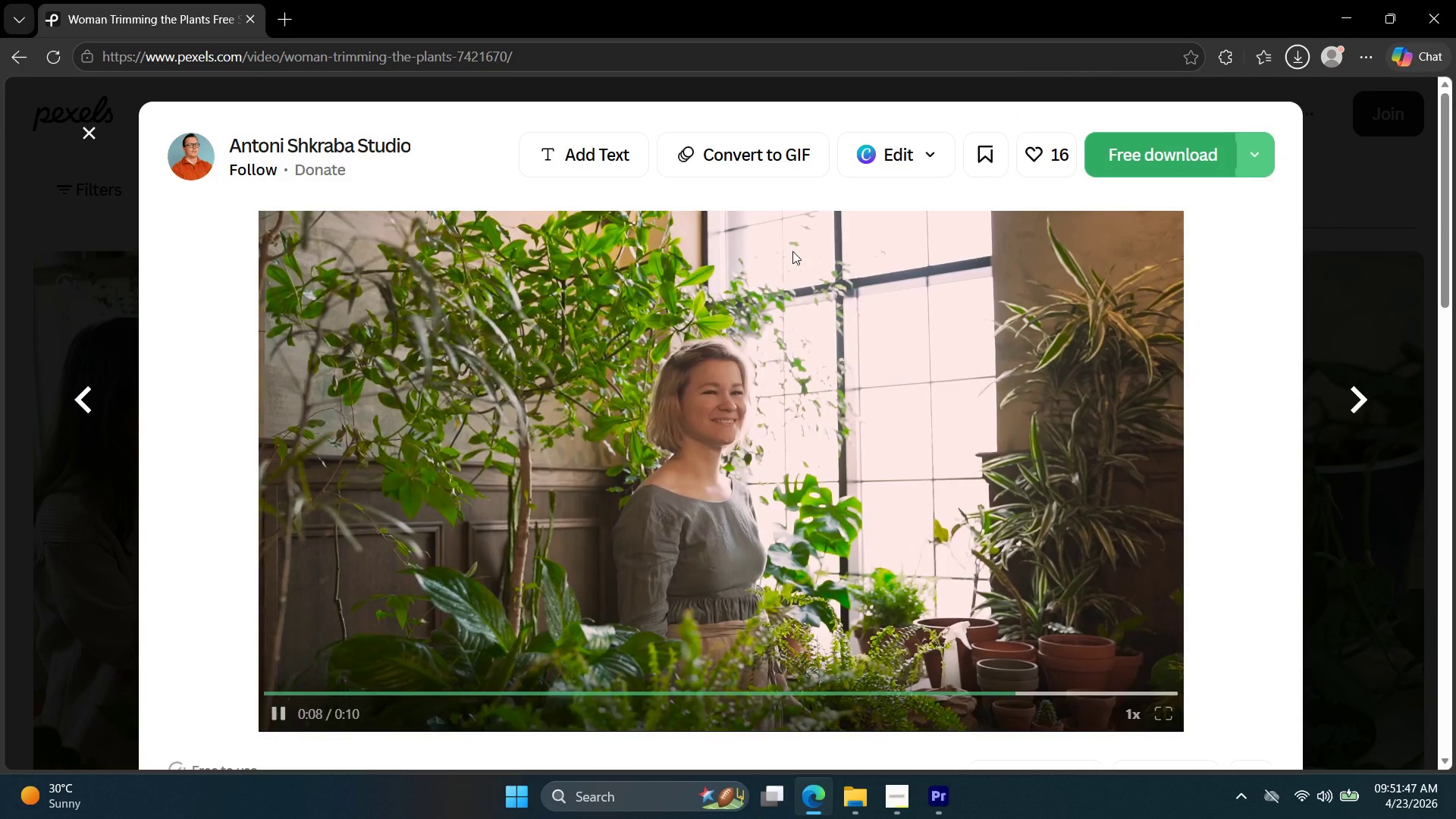 
key(Escape)
 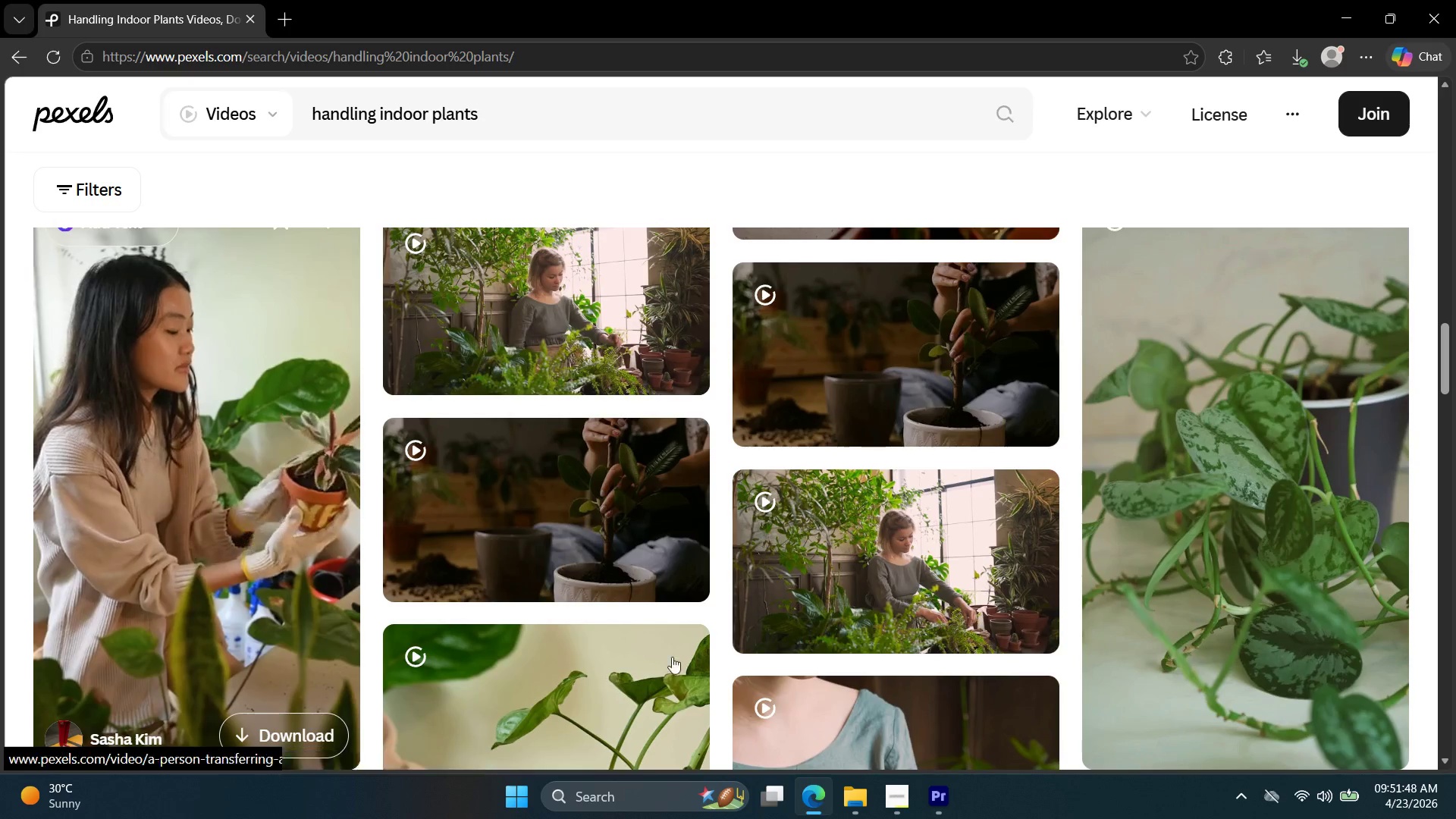 
left_click([941, 808])
 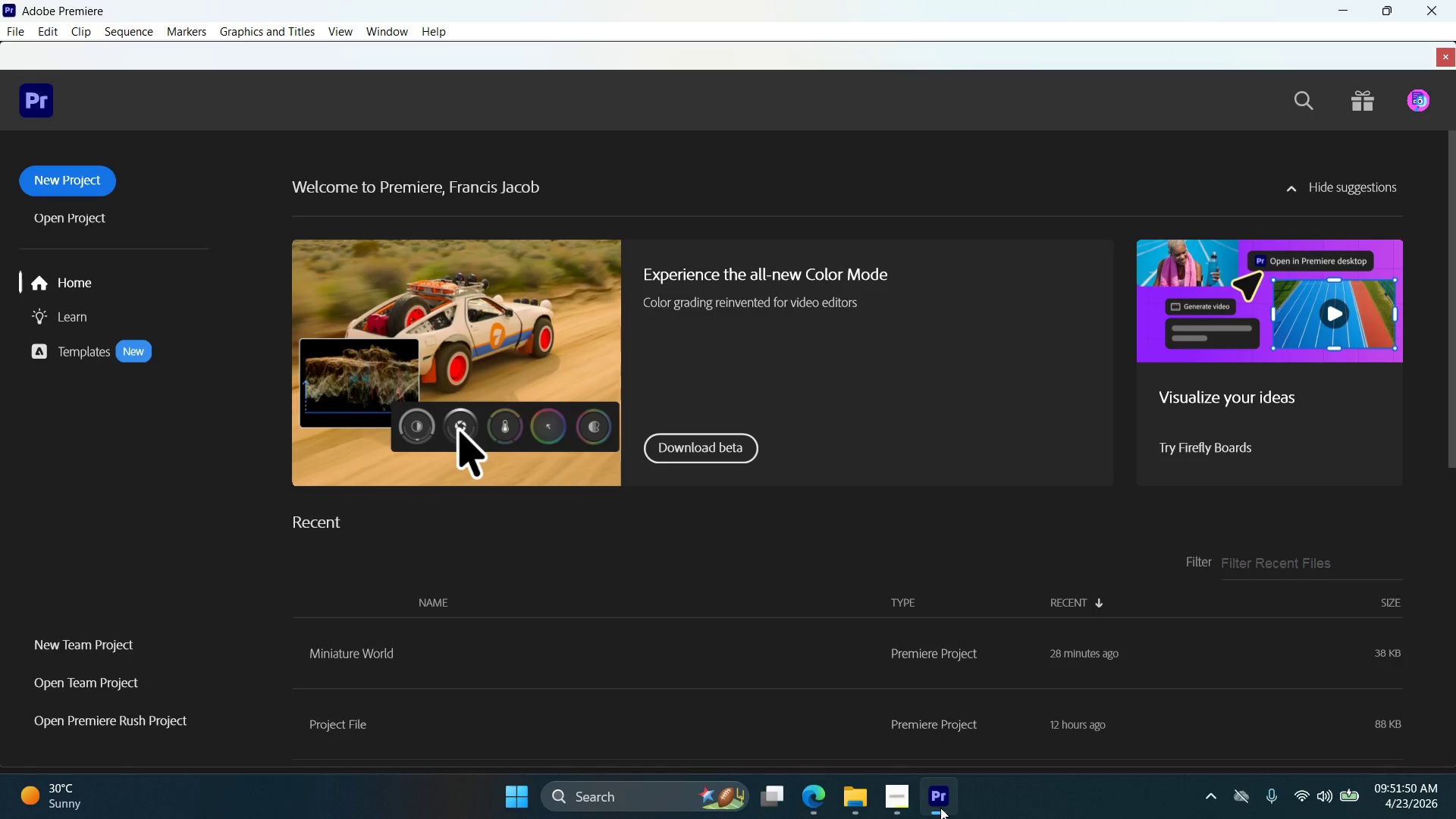 
left_click([940, 808])